 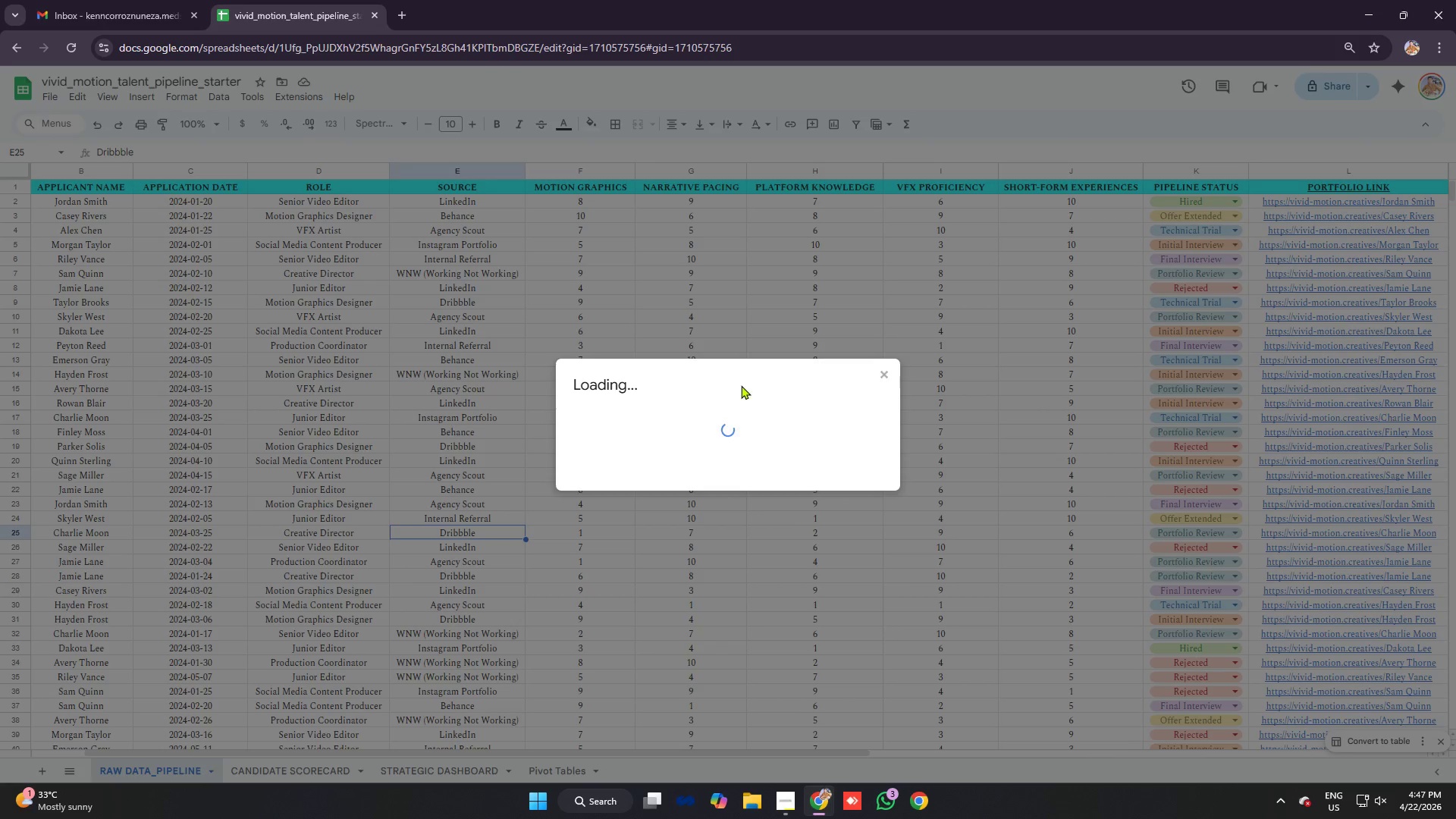 
left_click([635, 490])
 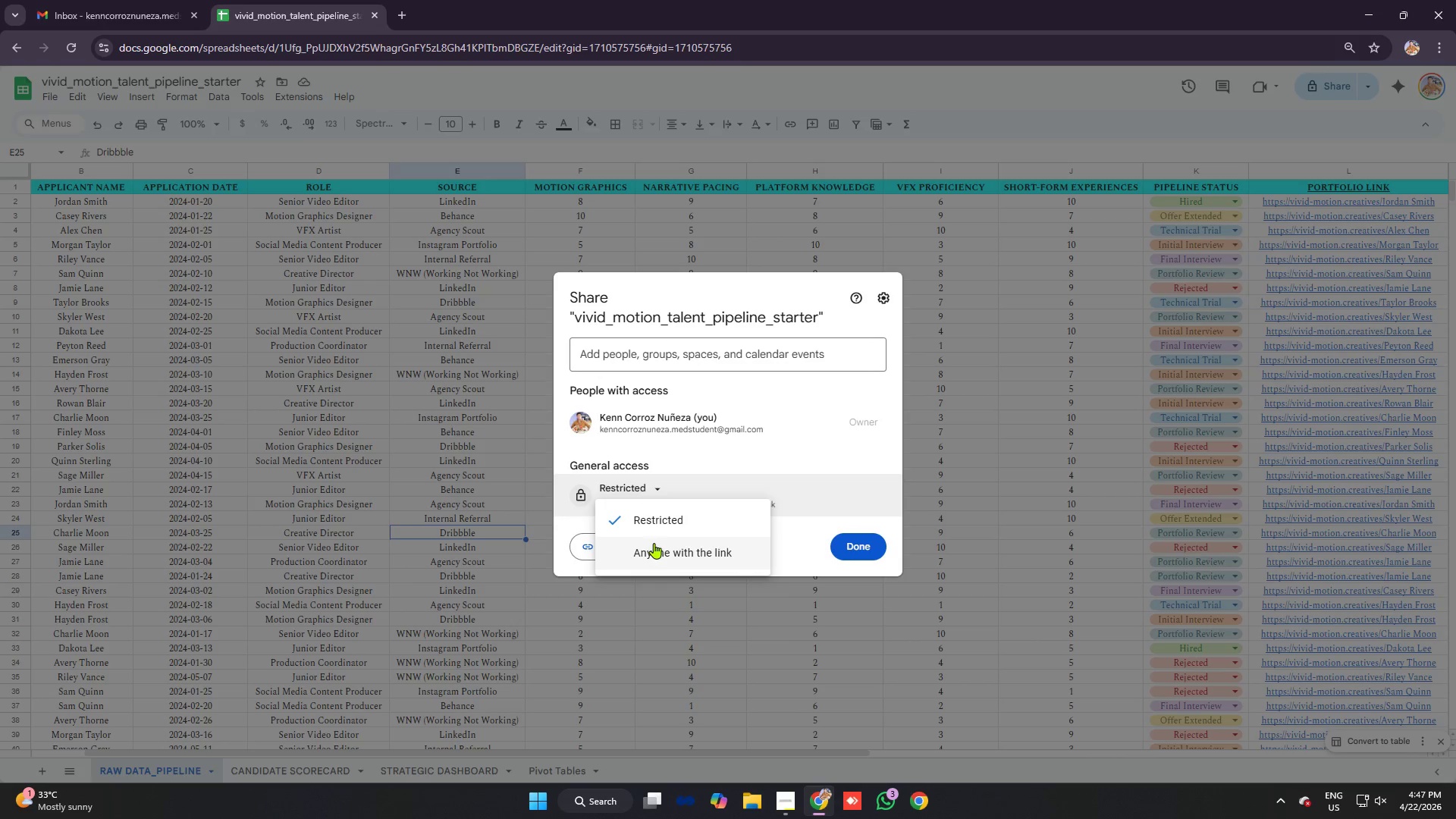 
left_click([658, 551])
 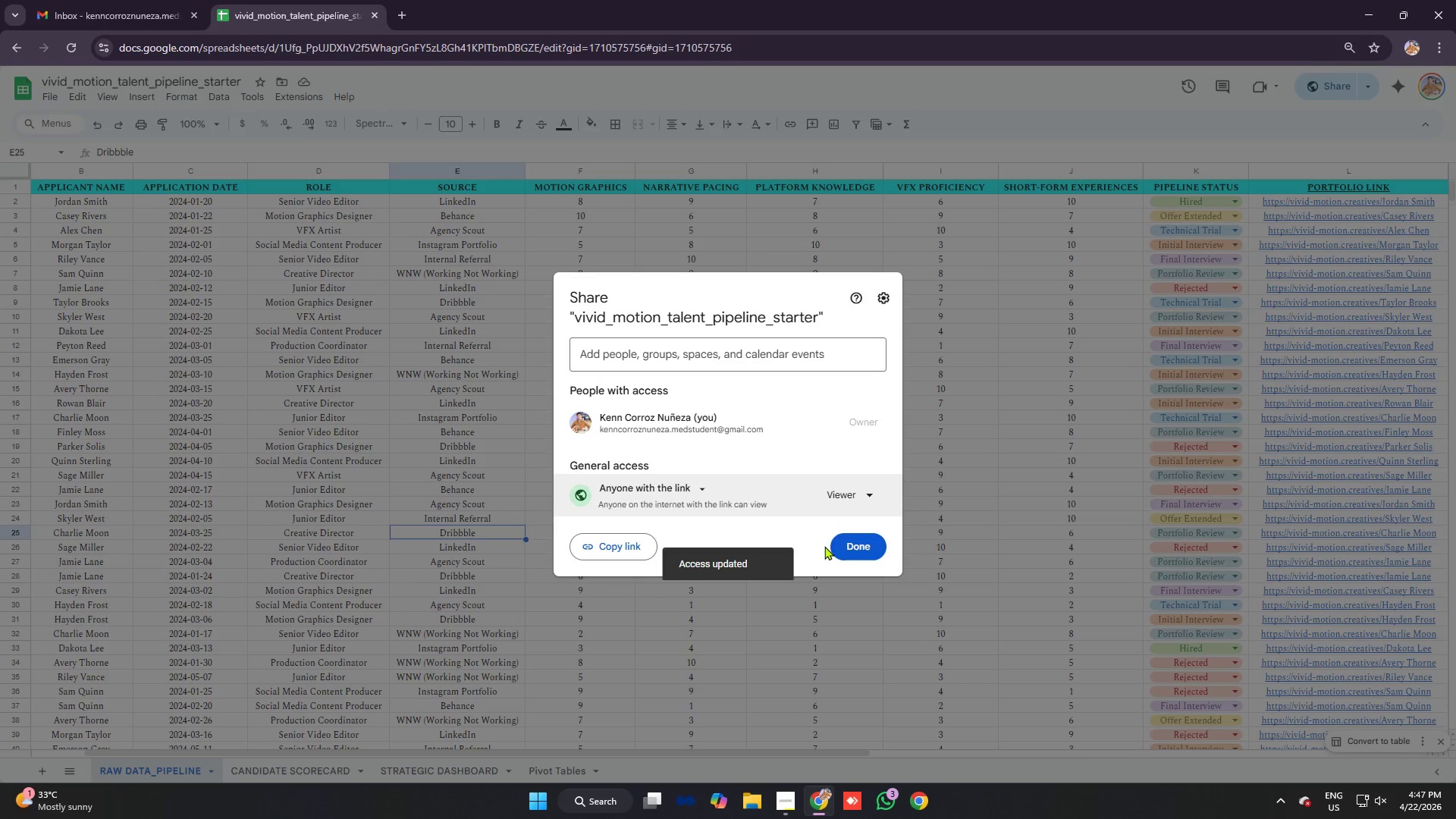 
left_click([868, 497])
 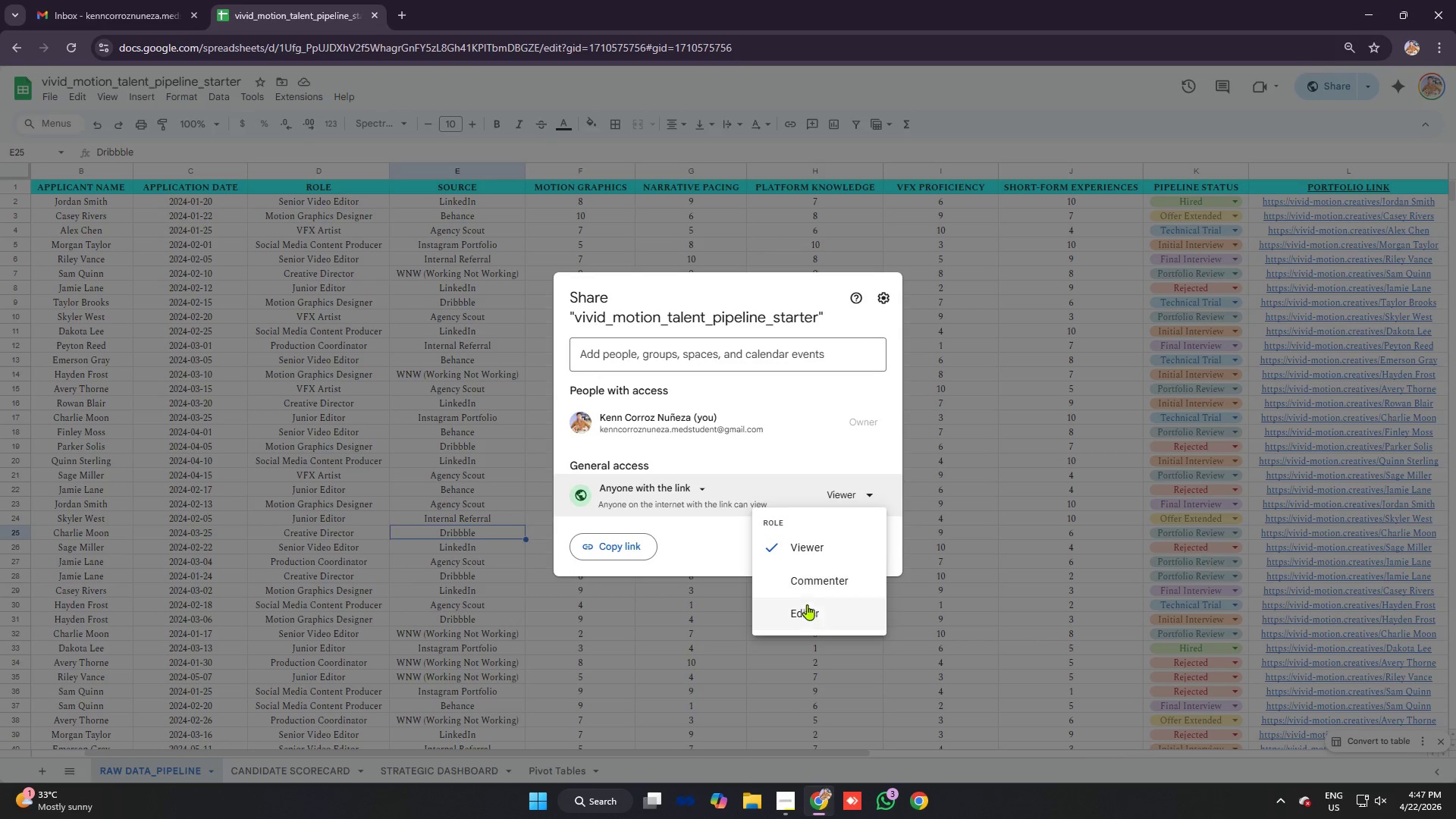 
left_click([808, 608])
 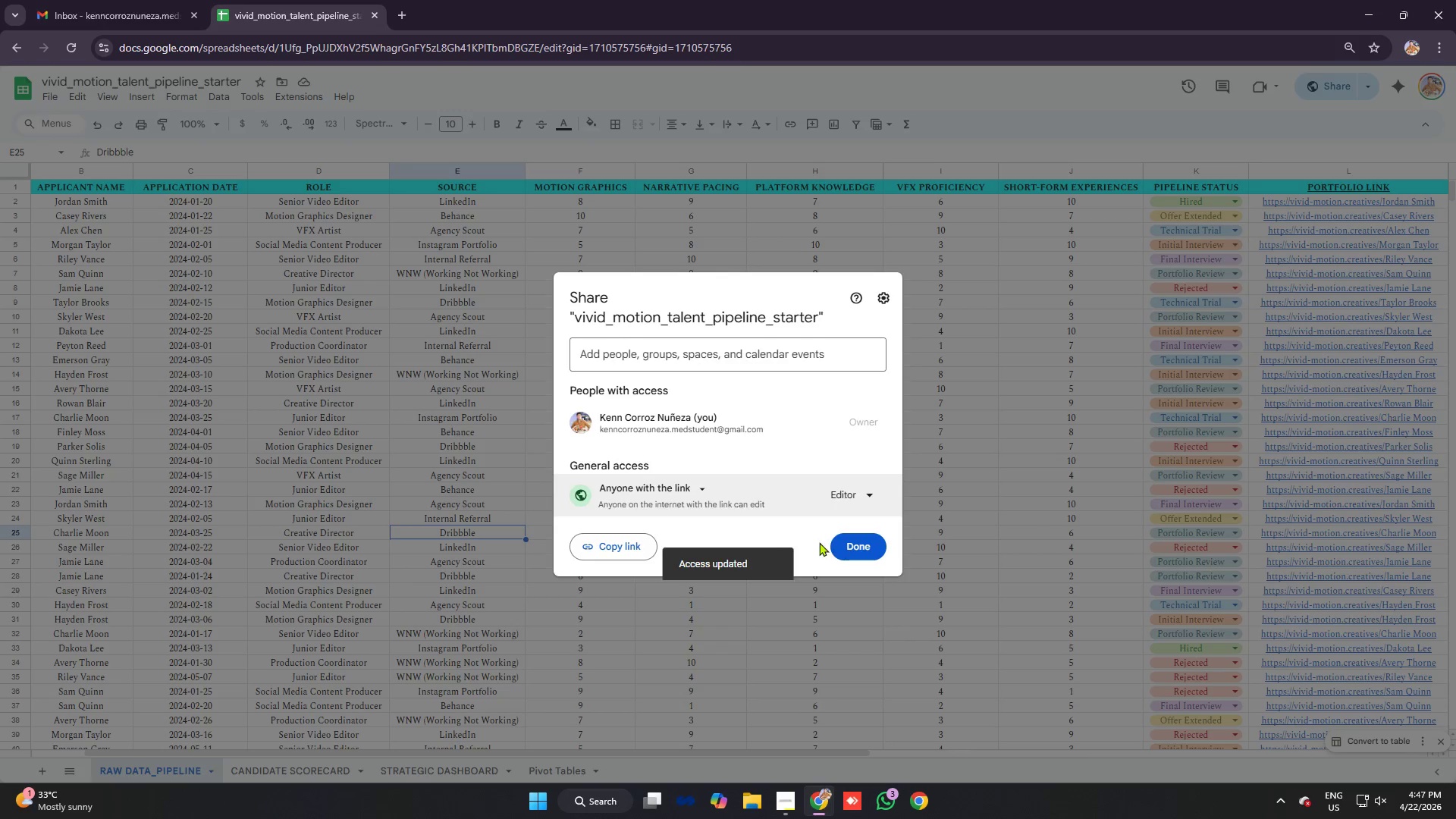 
left_click([623, 546])
 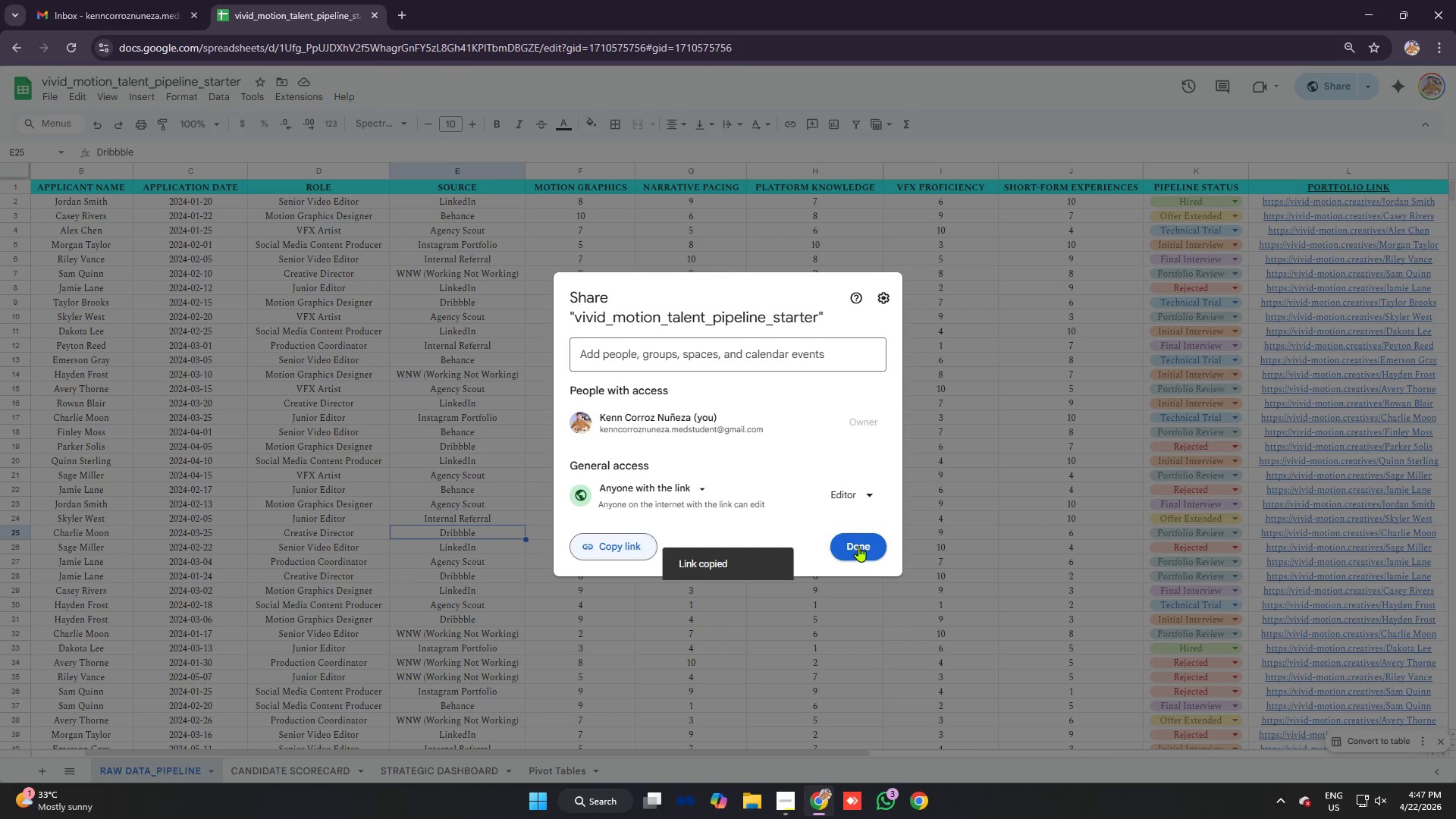 
left_click([858, 546])
 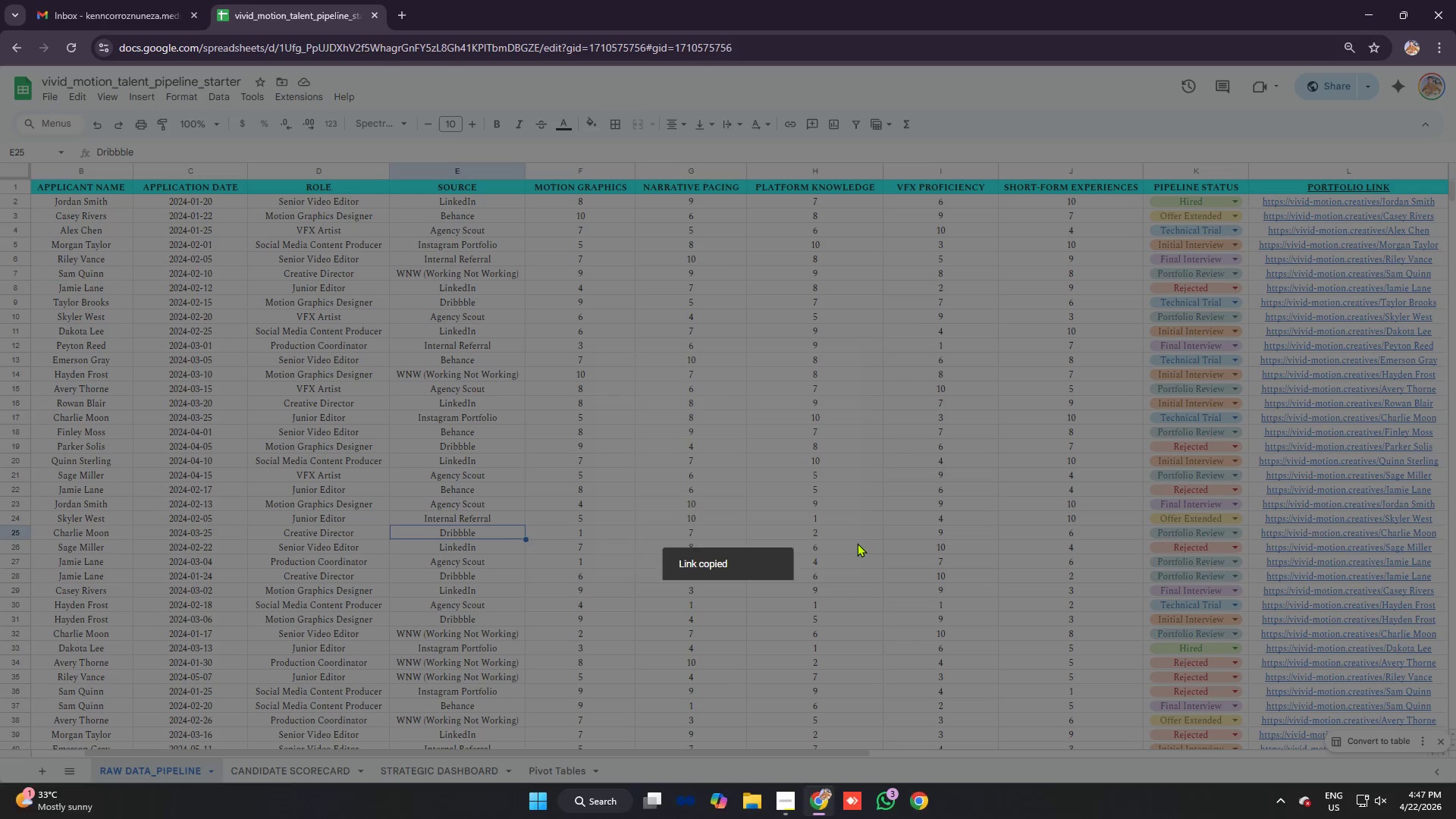 
key(Alt+AltLeft)
 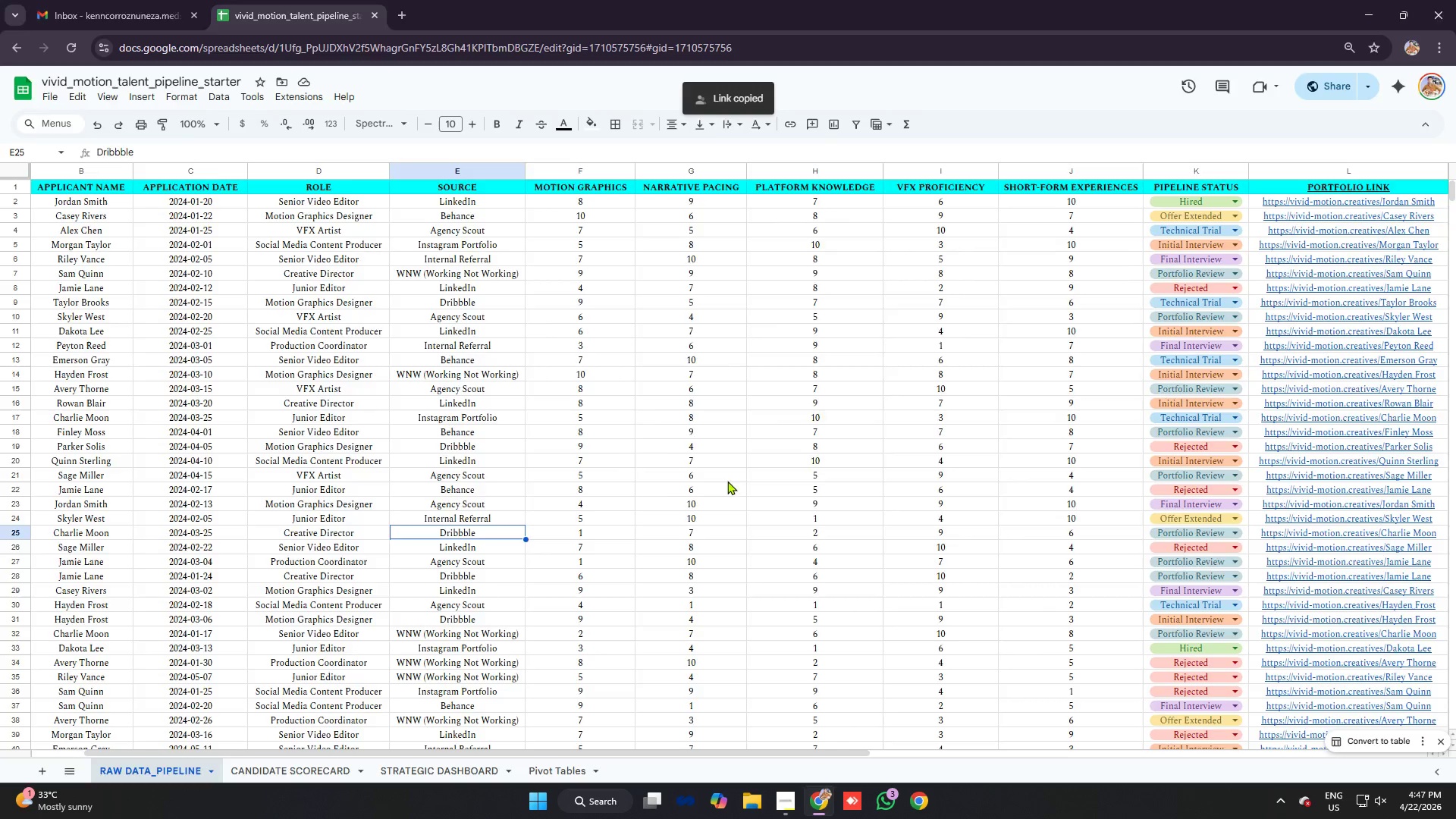 
key(Alt+Tab)